 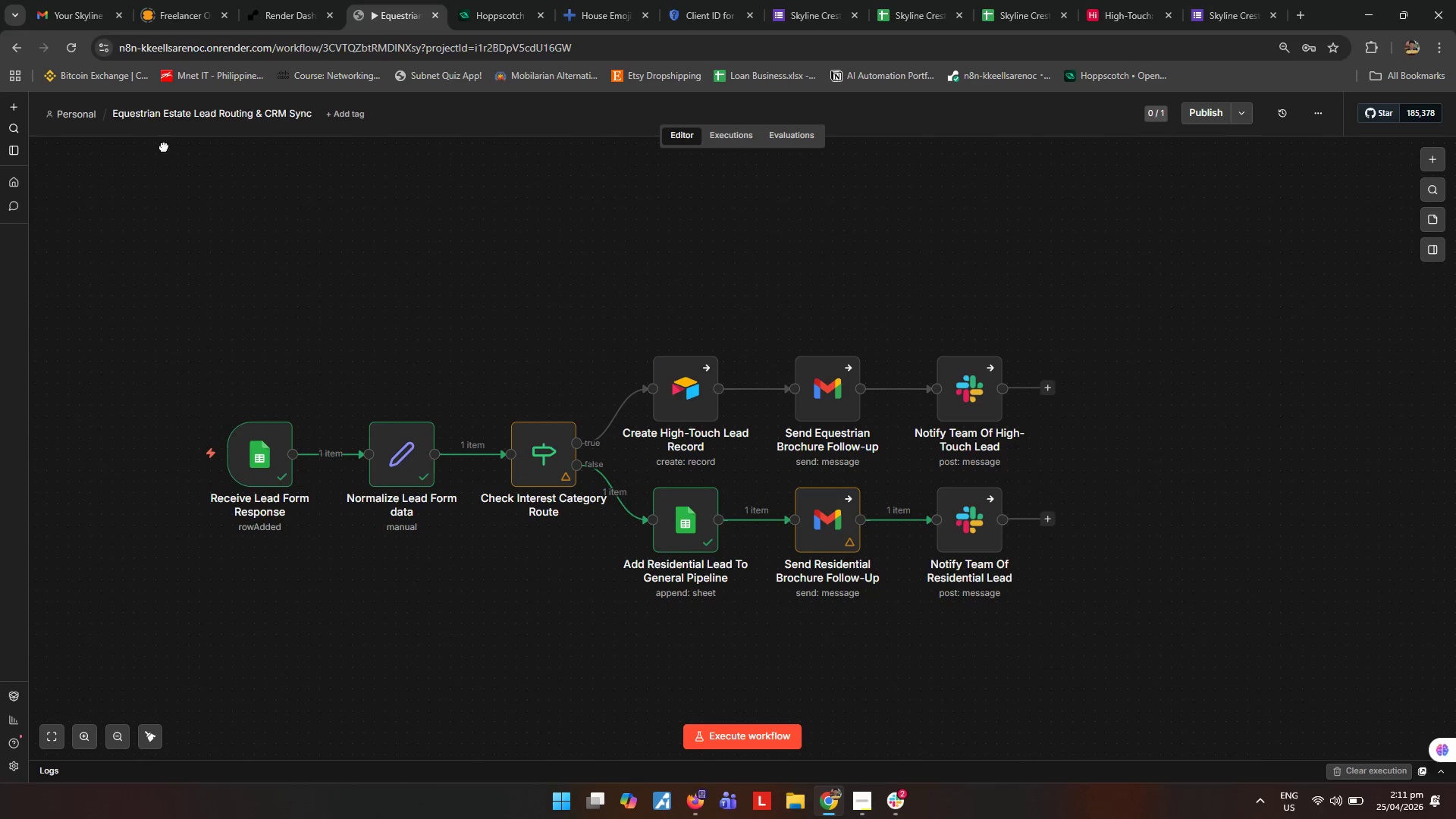 
left_click([8, 108])
 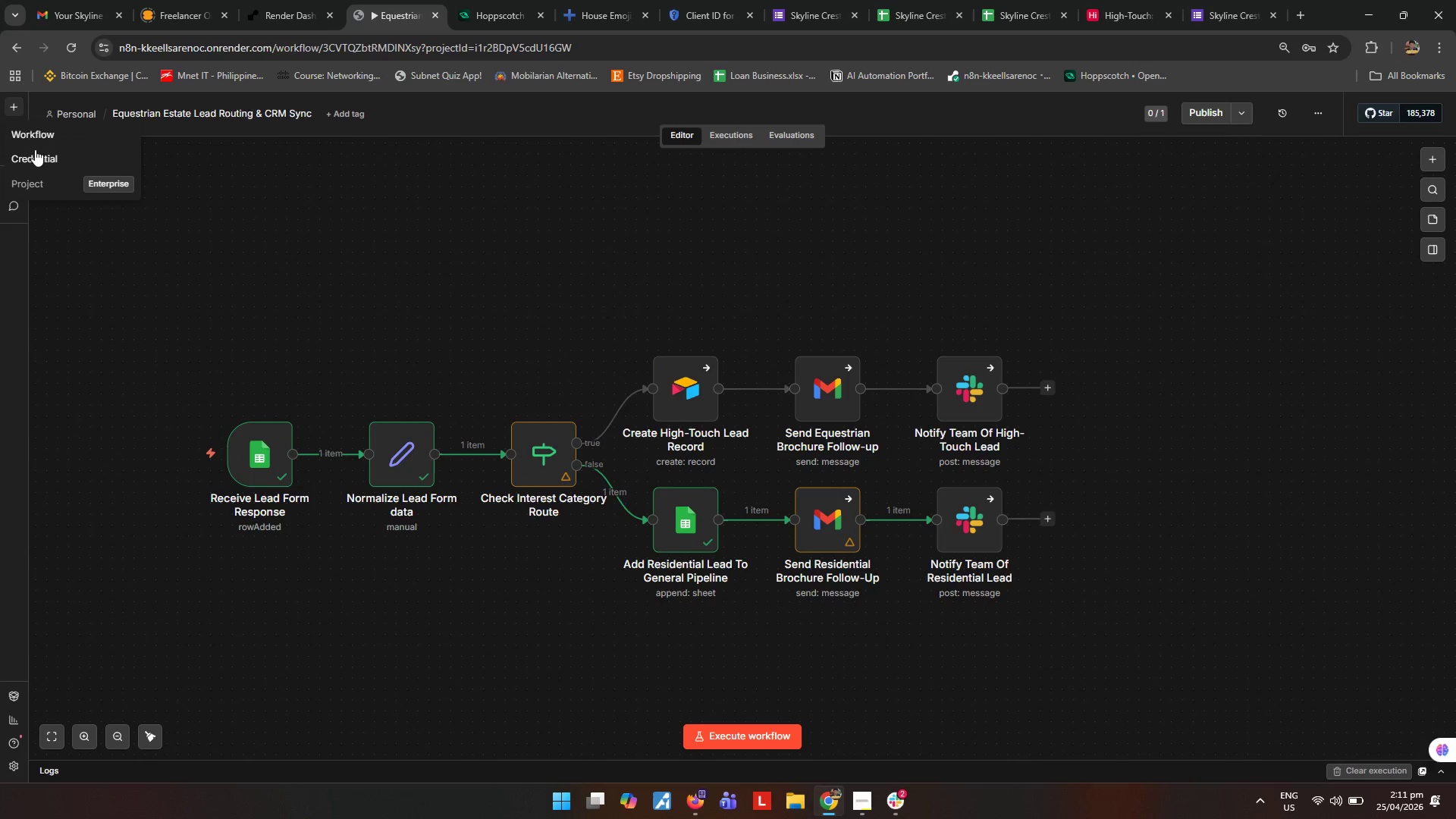 
right_click([41, 136])
 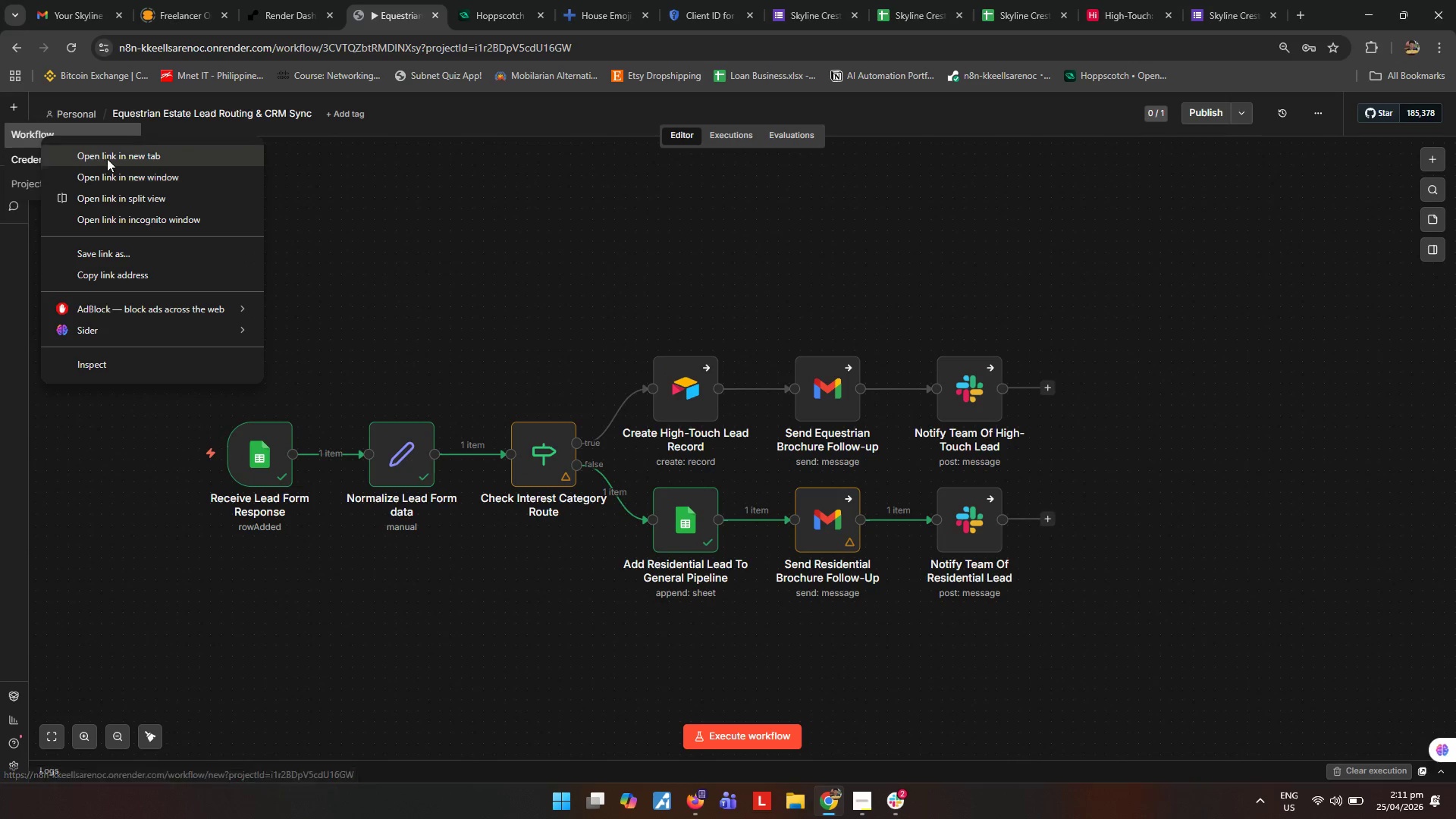 
left_click([108, 154])
 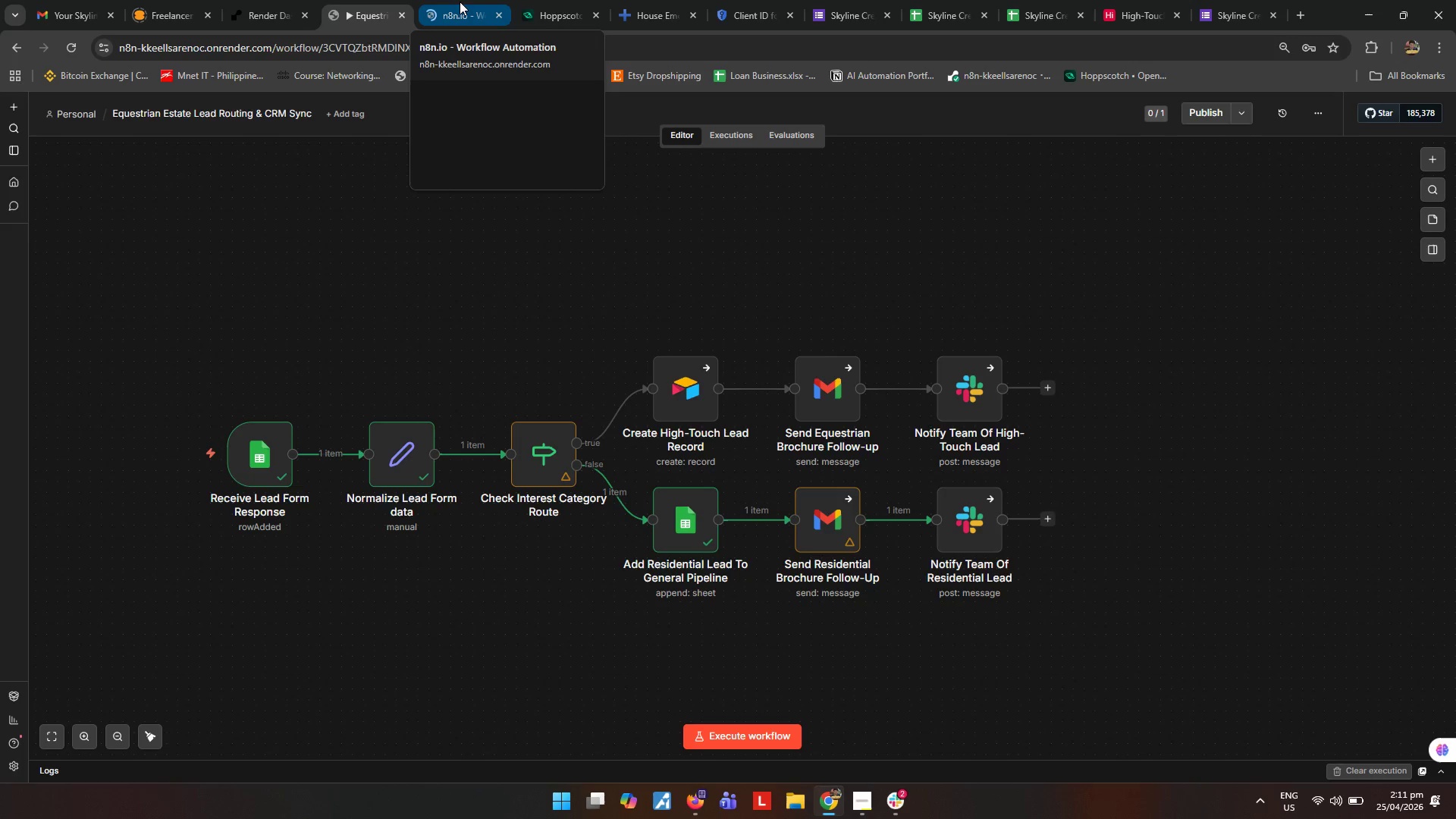 
left_click([460, 2])
 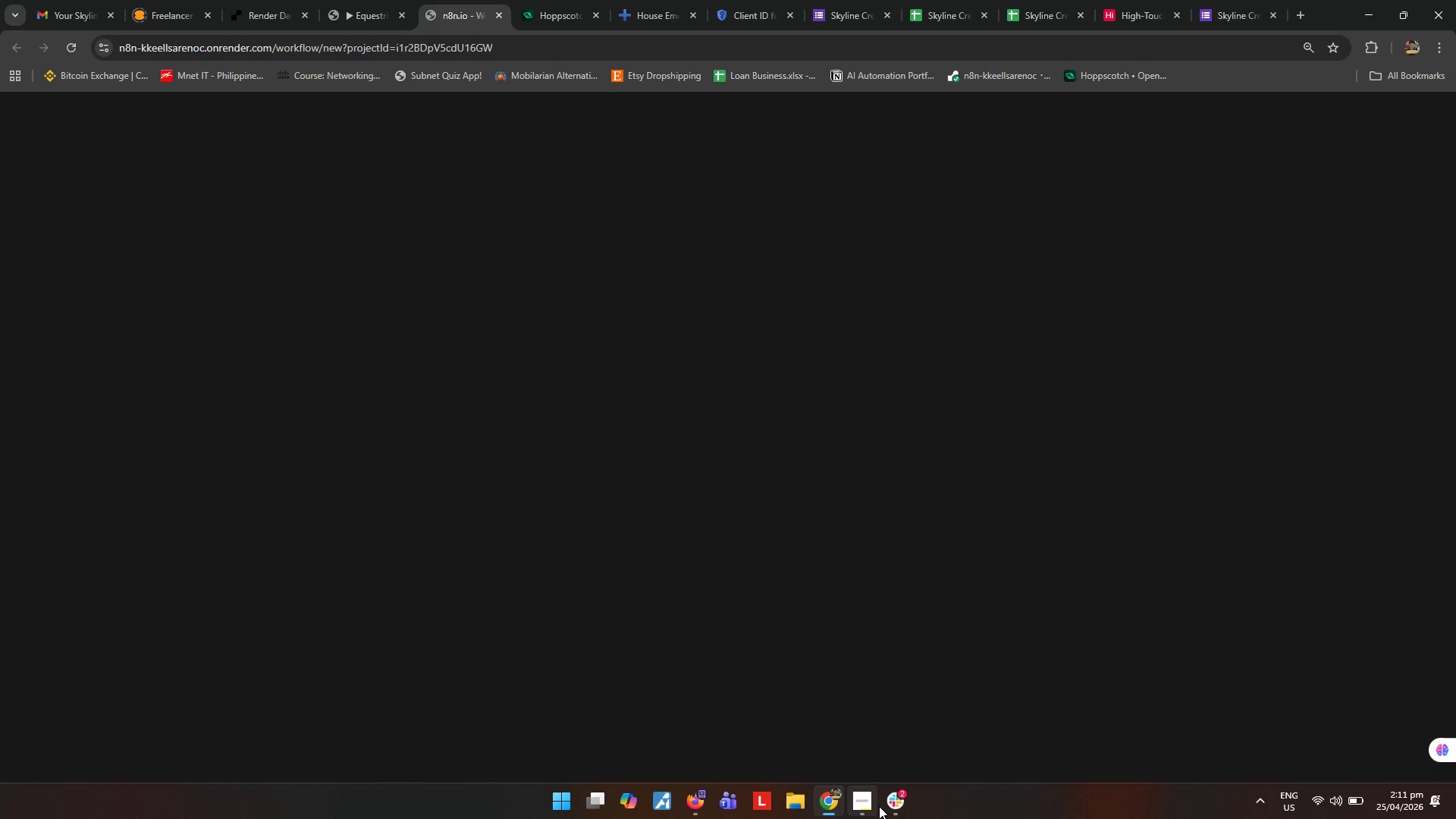 
left_click([871, 805])